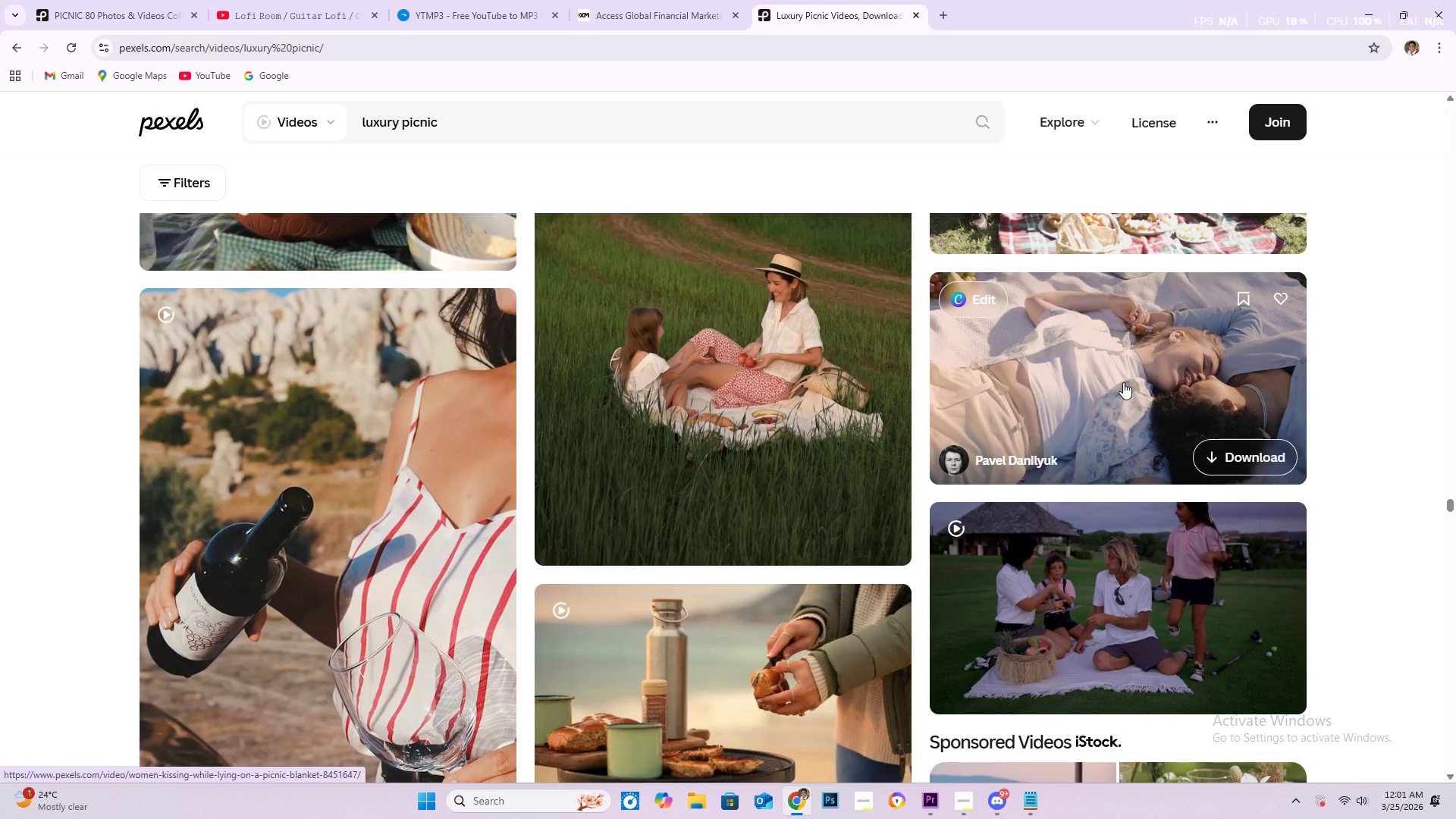 
scroll: coordinate [878, 452], scroll_direction: down, amount: 19.0
 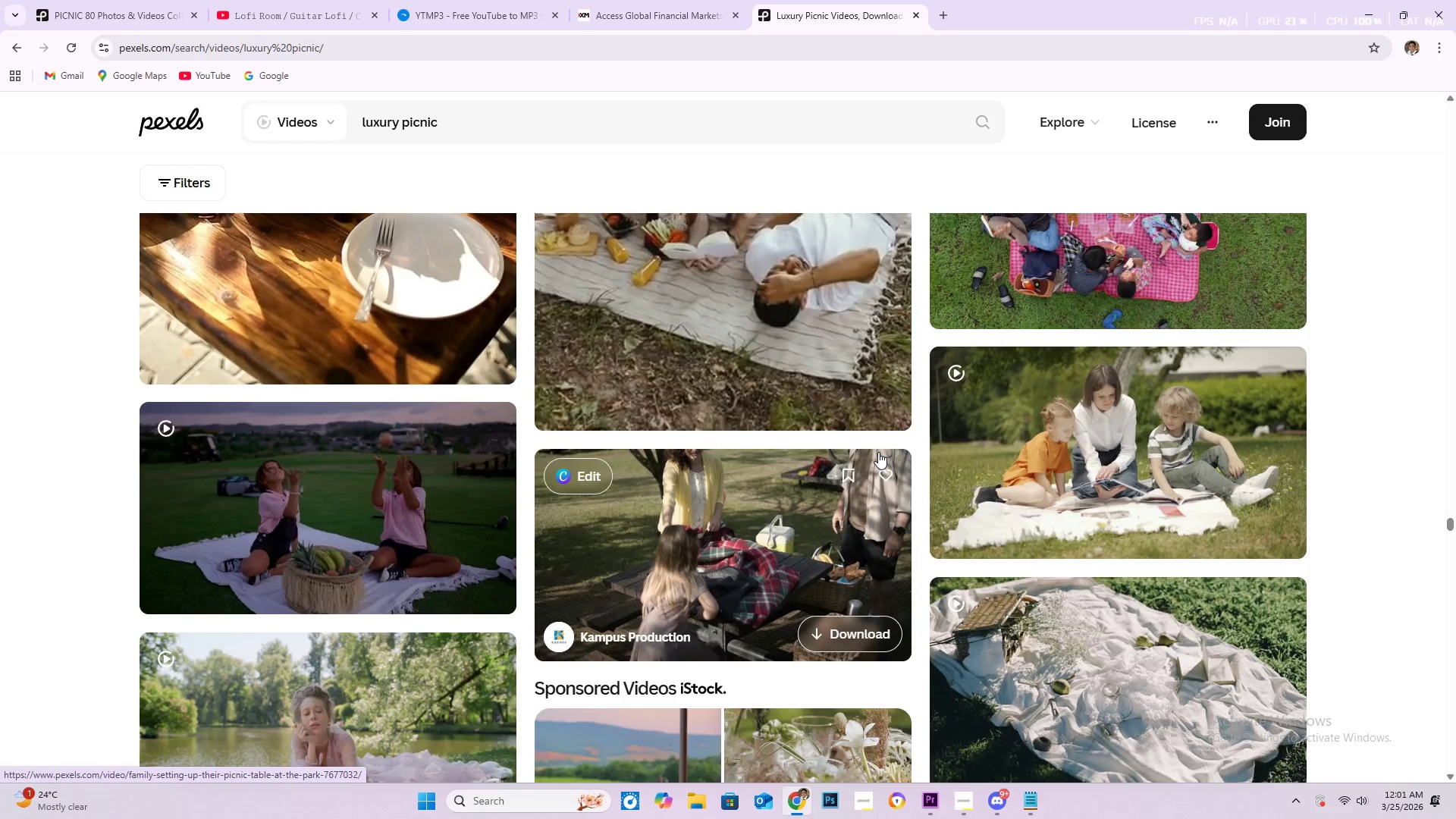 
scroll: coordinate [871, 453], scroll_direction: down, amount: 21.0
 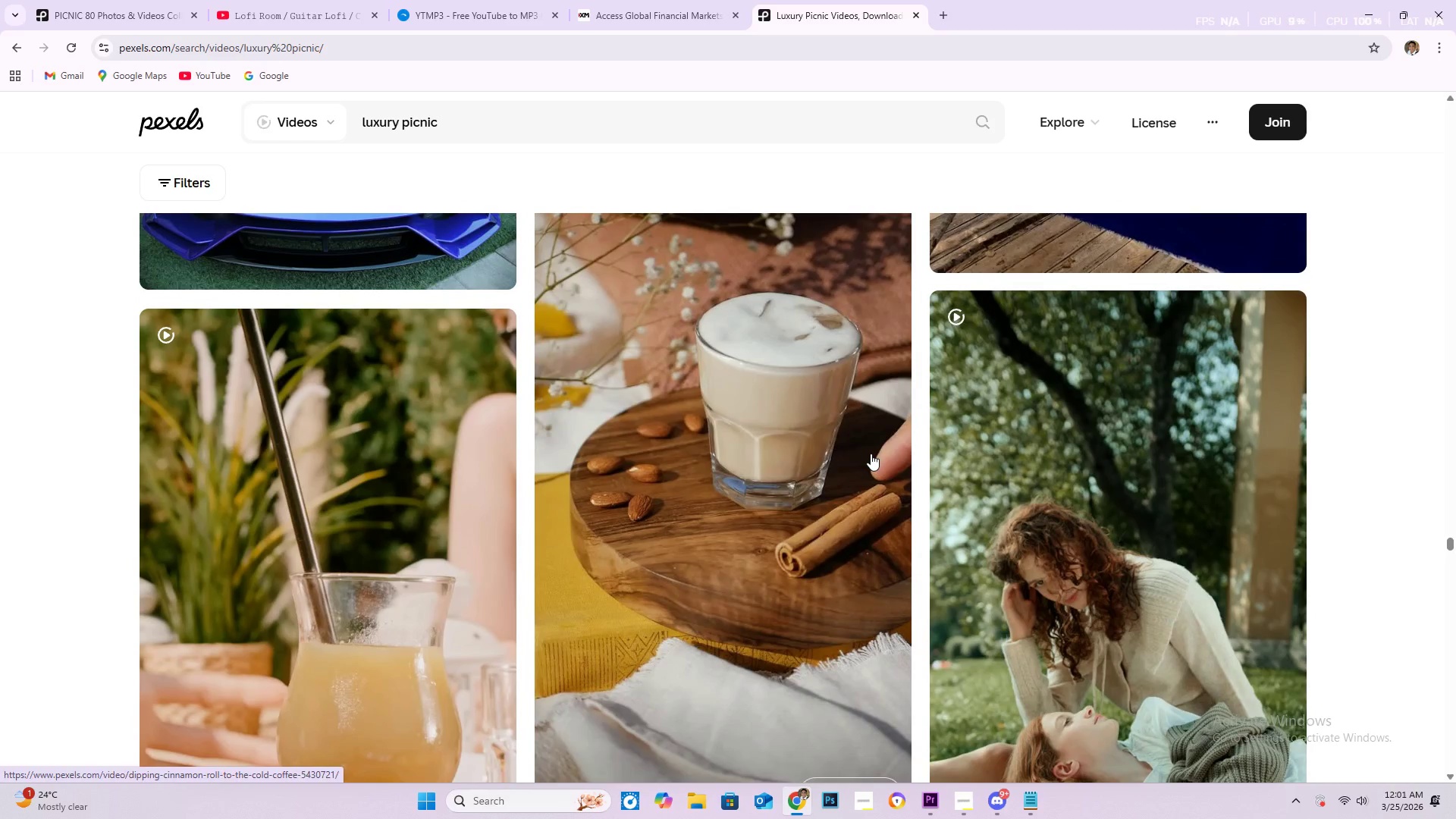 
scroll: coordinate [863, 456], scroll_direction: down, amount: 18.0
 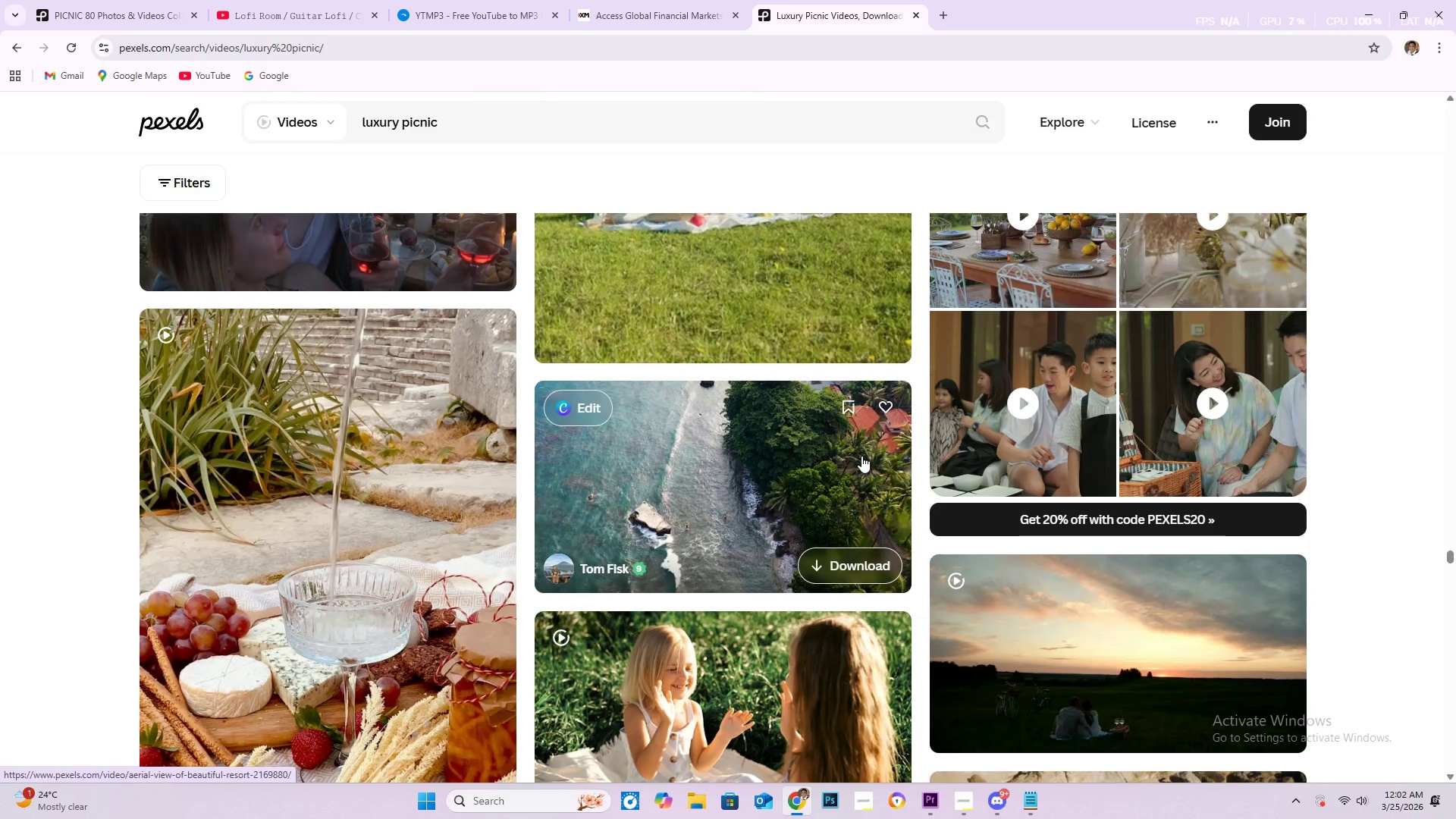 
scroll: coordinate [839, 458], scroll_direction: down, amount: 14.0
 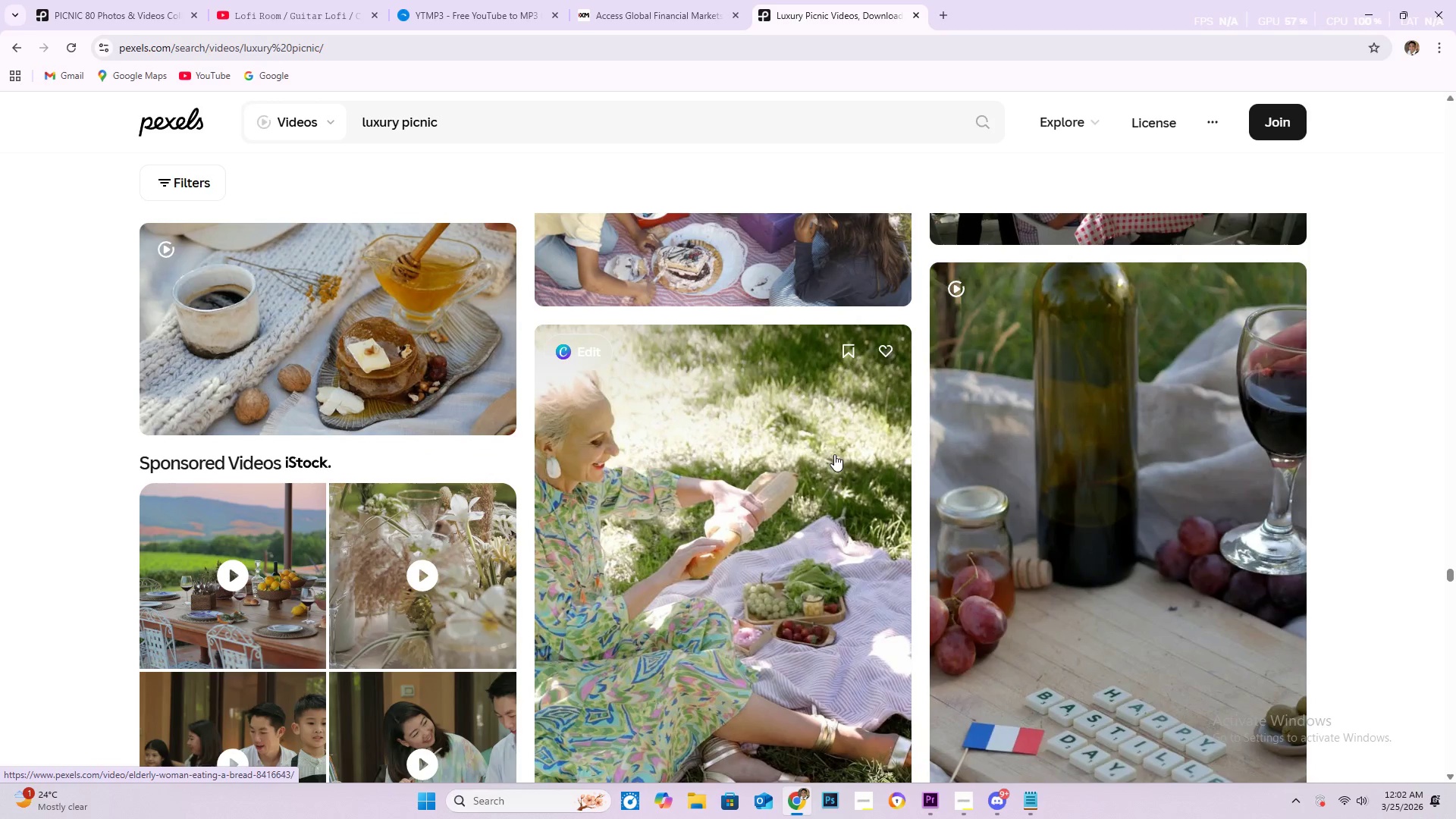 
scroll: coordinate [783, 470], scroll_direction: down, amount: 25.0
 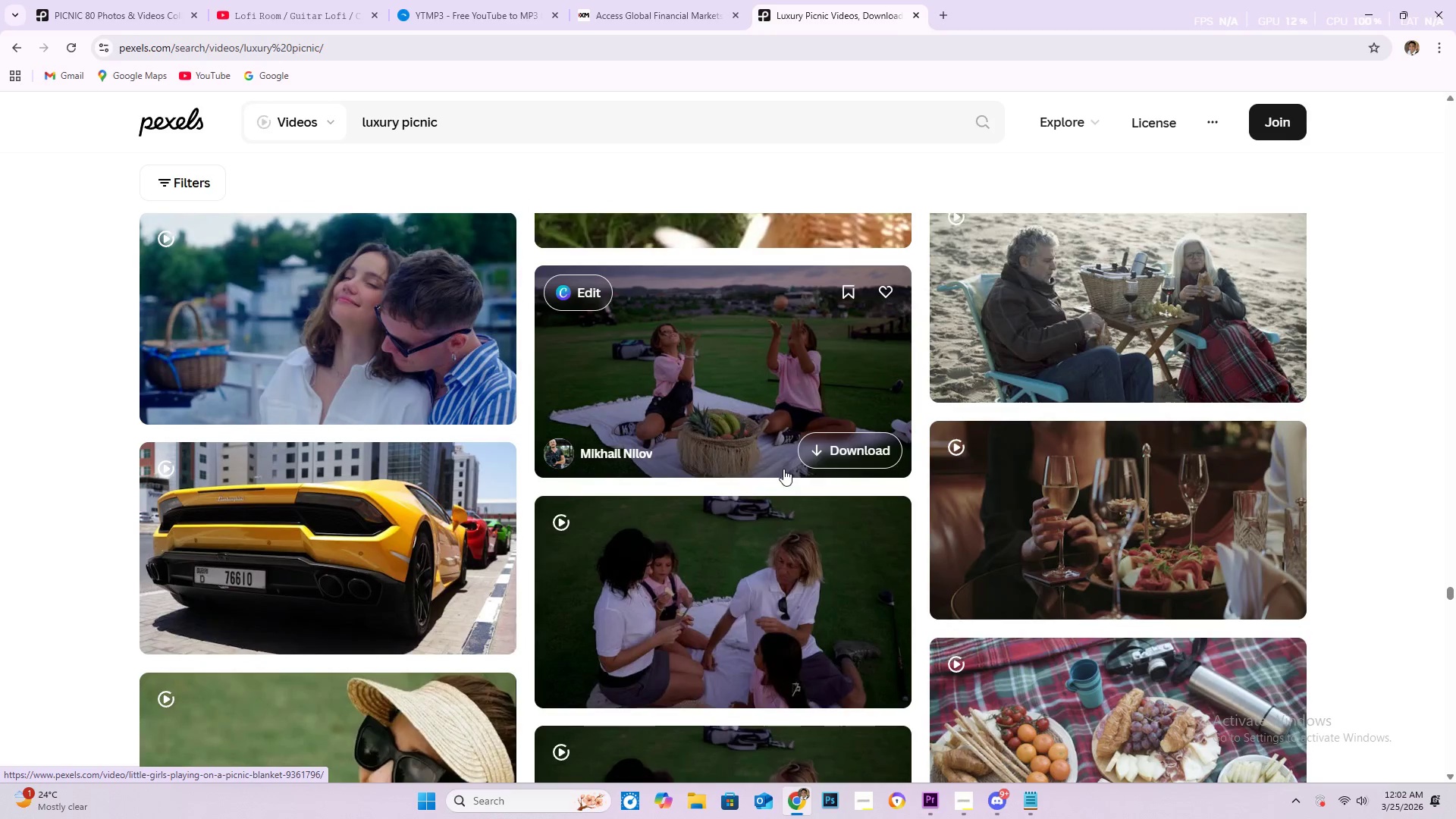 
scroll: coordinate [830, 491], scroll_direction: down, amount: 28.0
 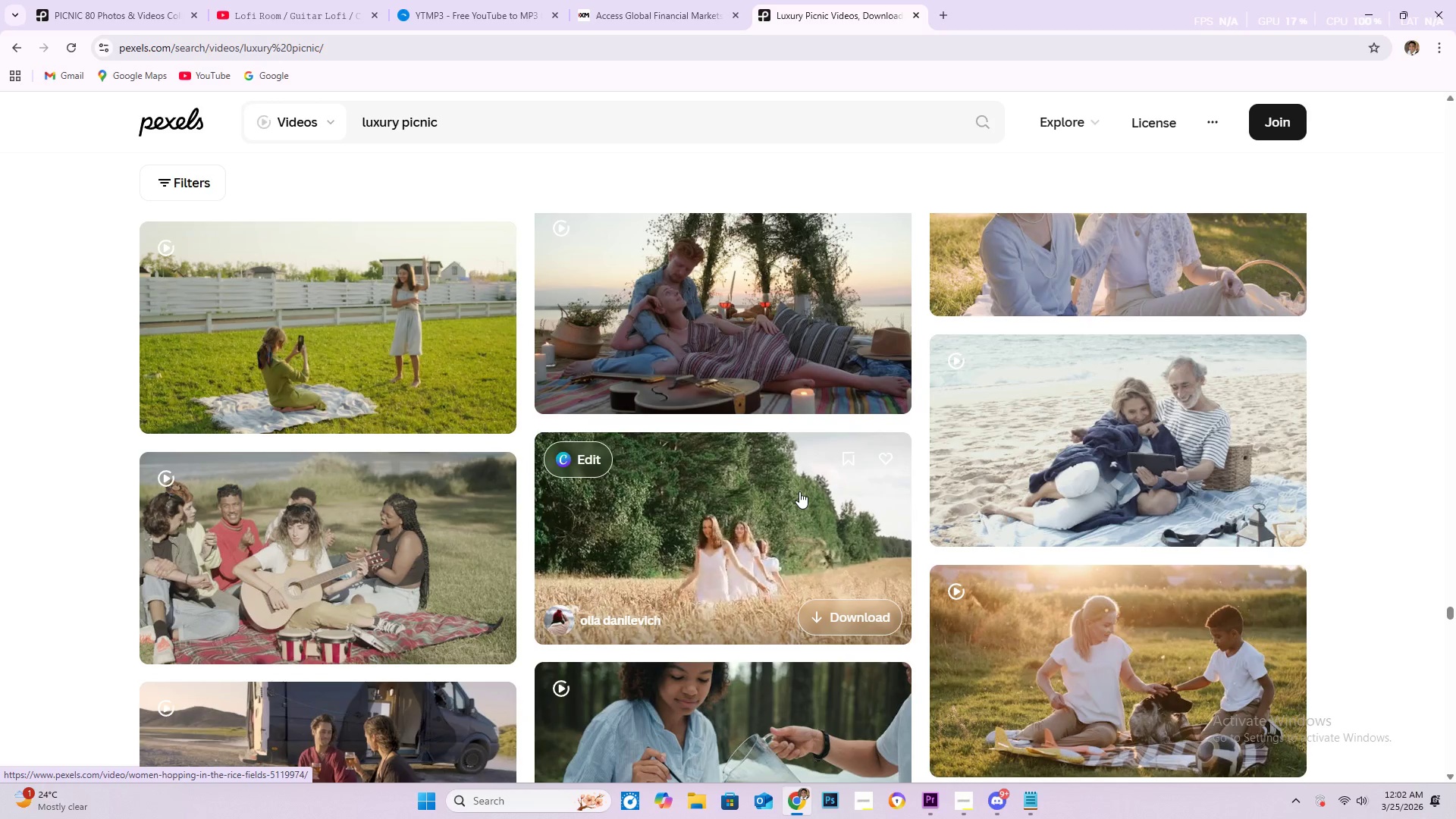 
wait(22.81)
 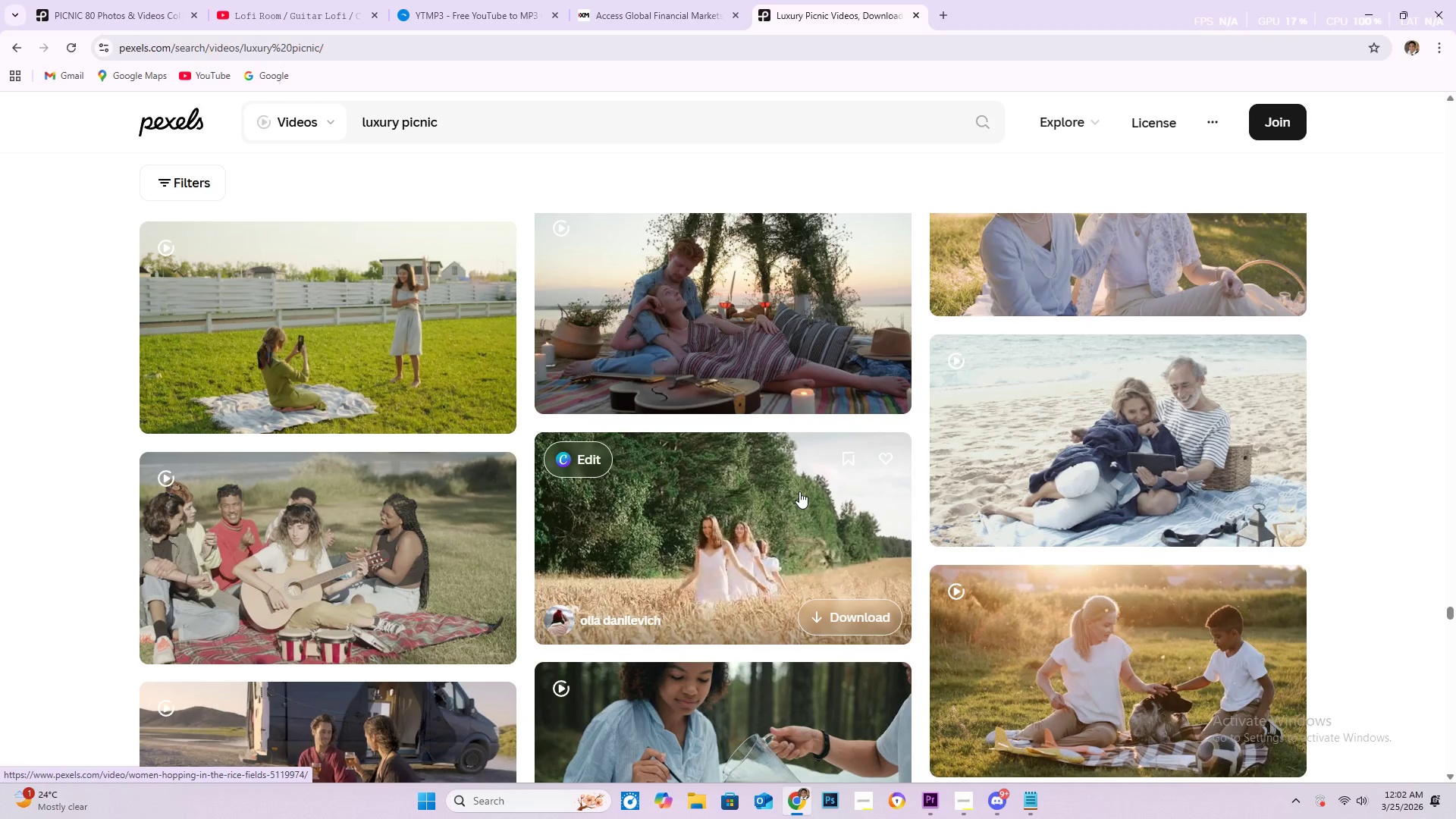 
scroll: coordinate [695, 637], scroll_direction: down, amount: 2.0
 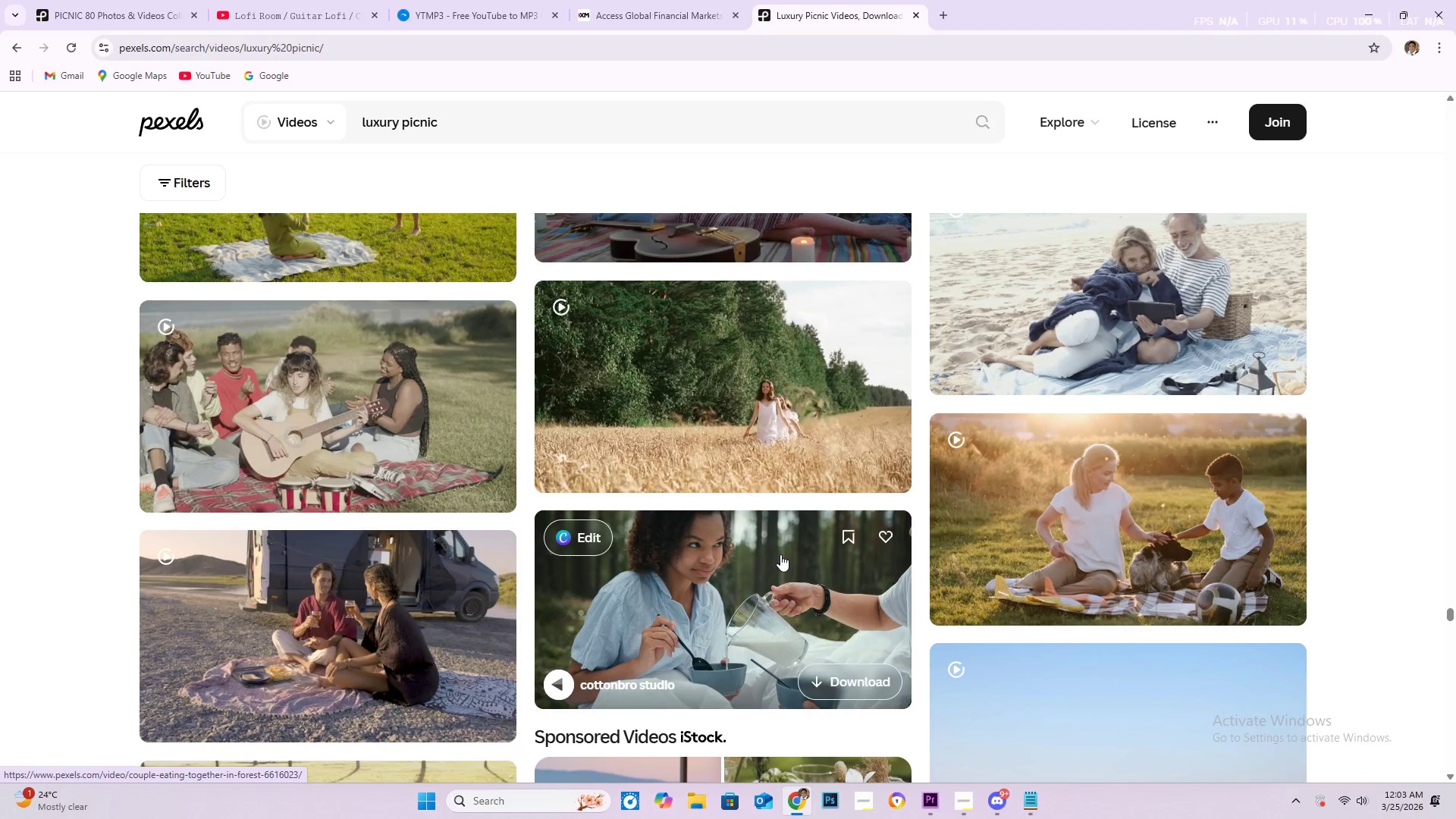 
wait(14.21)
 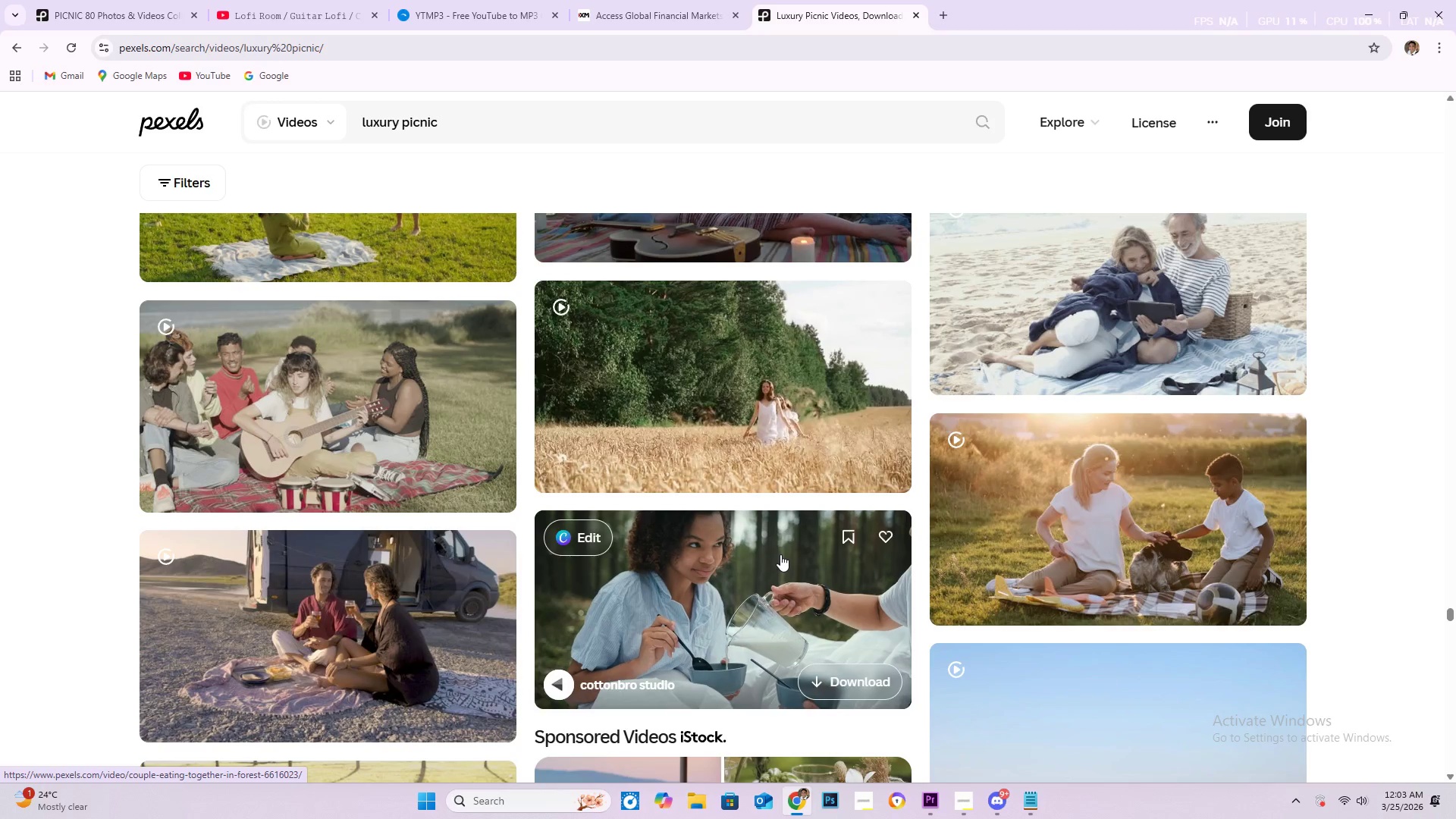 
scroll: coordinate [777, 559], scroll_direction: down, amount: 3.0
 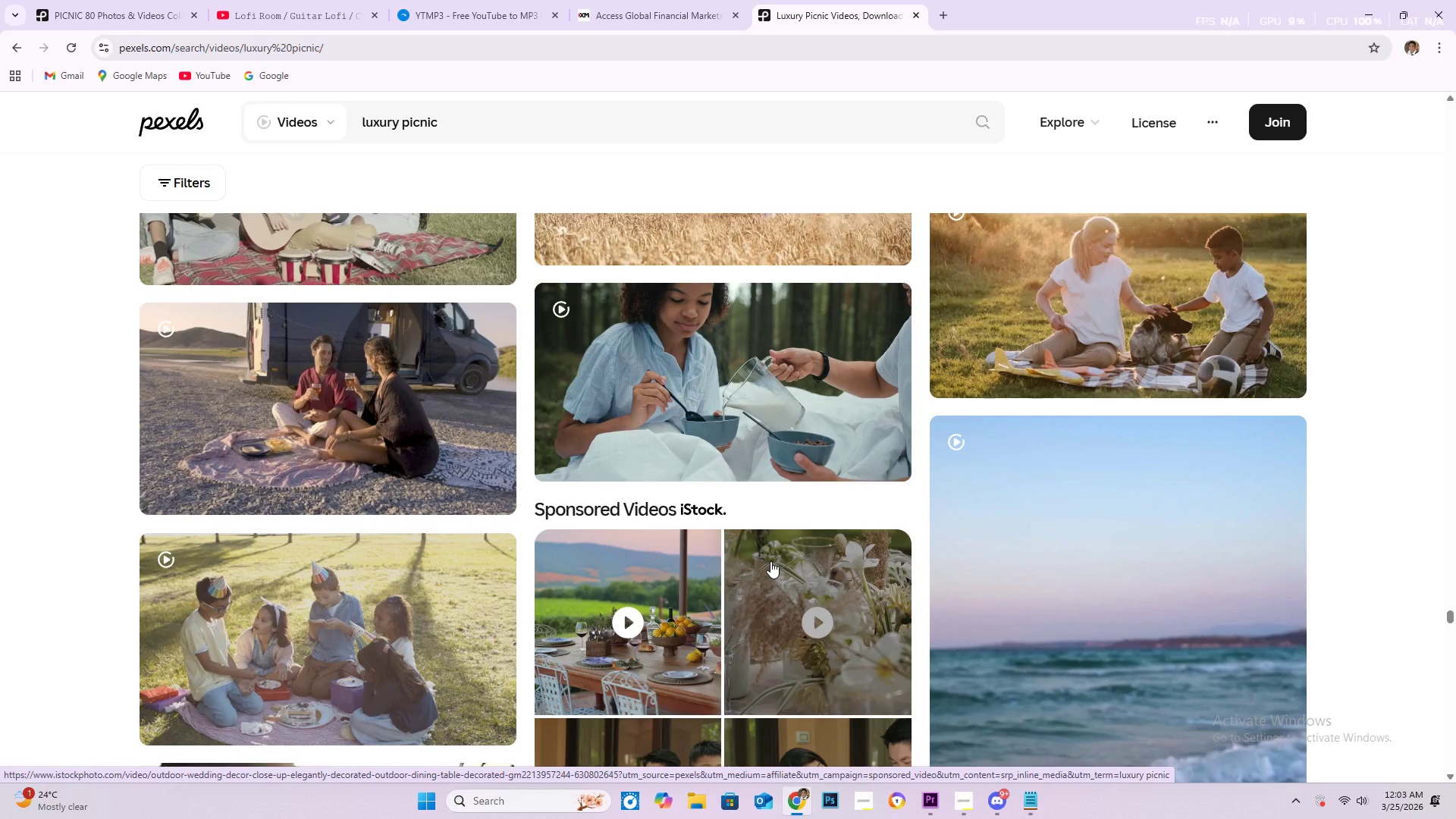 
wait(10.01)
 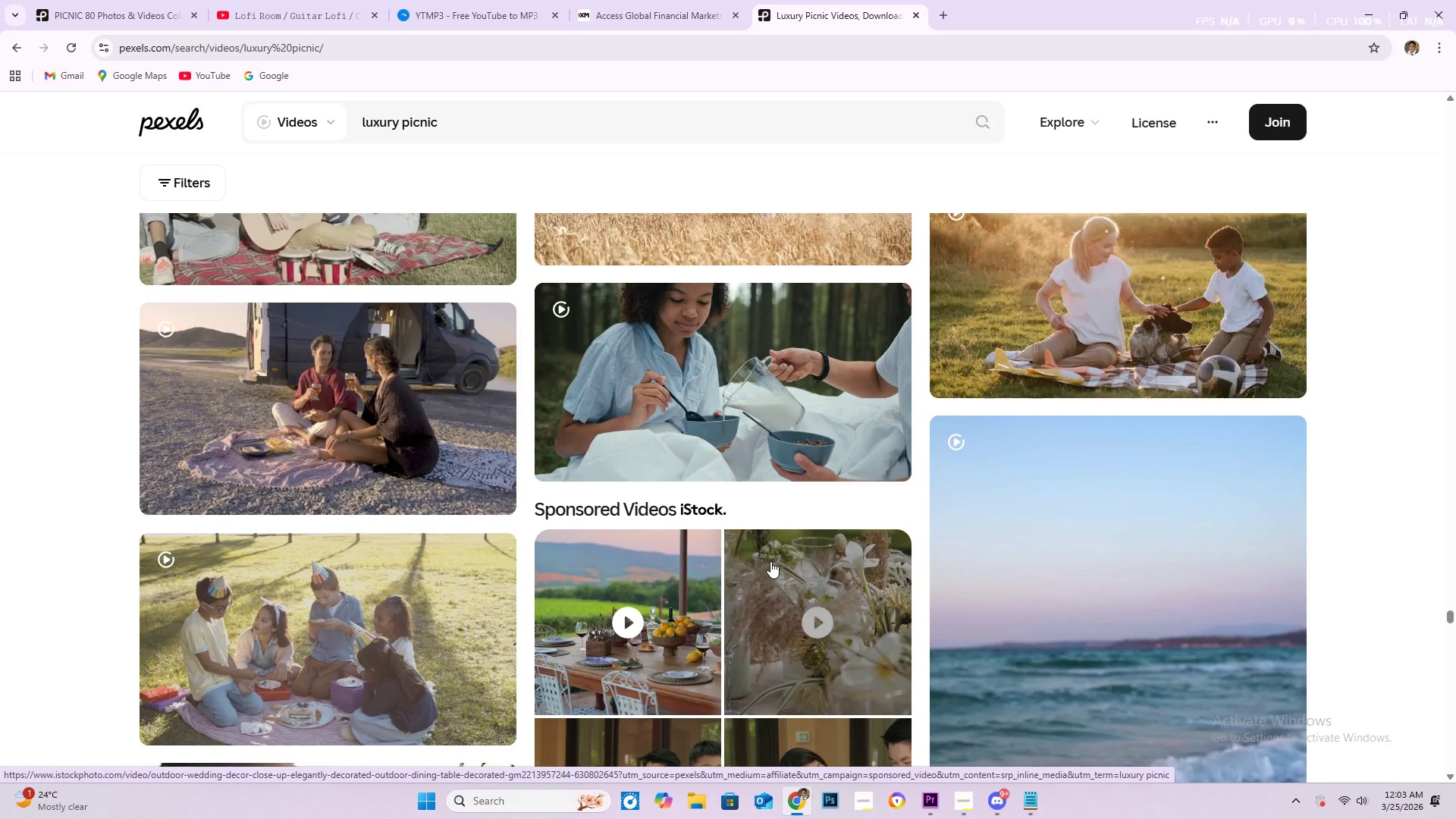 
scroll: coordinate [770, 561], scroll_direction: down, amount: 1.0
 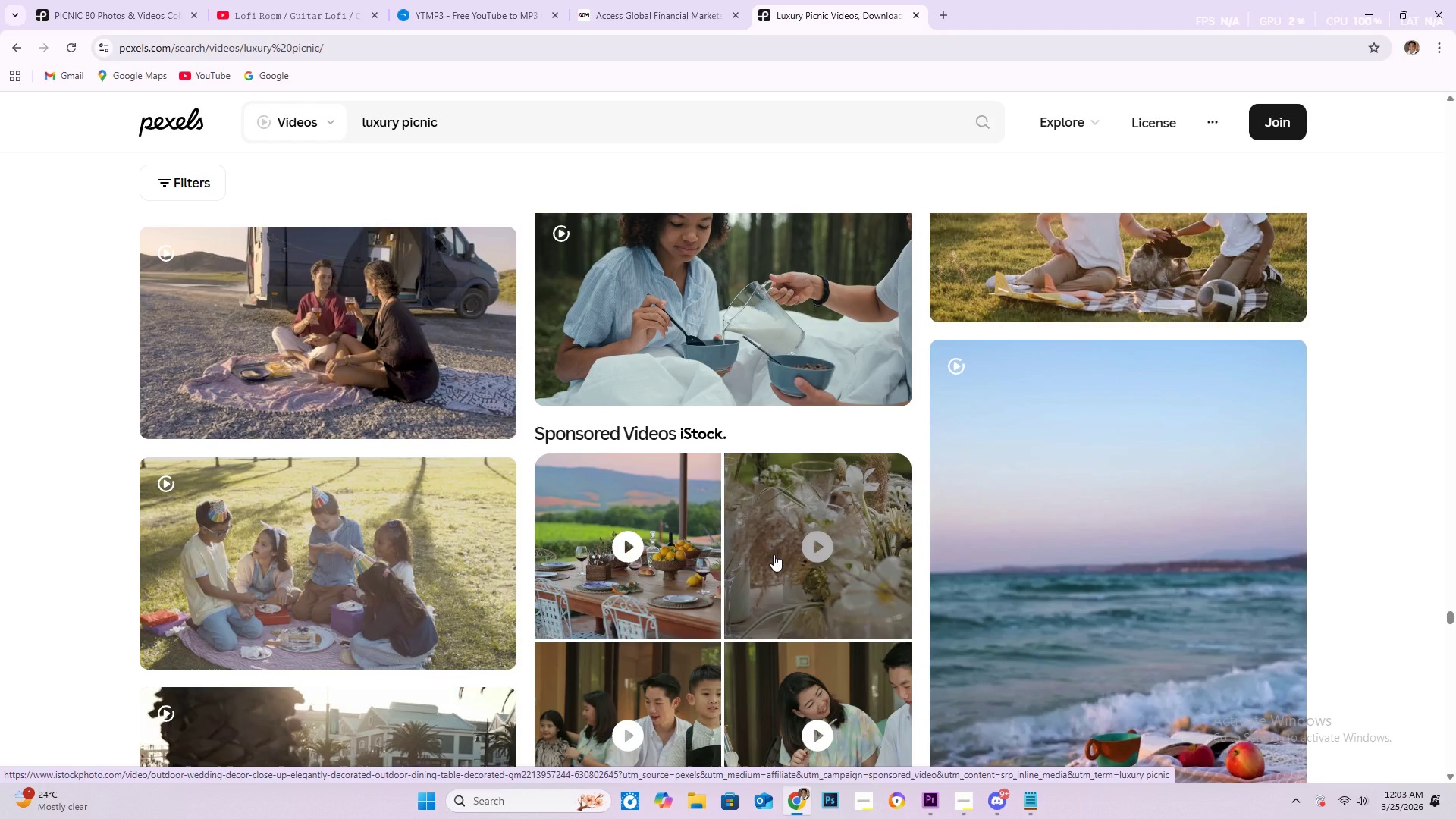 
wait(9.8)
 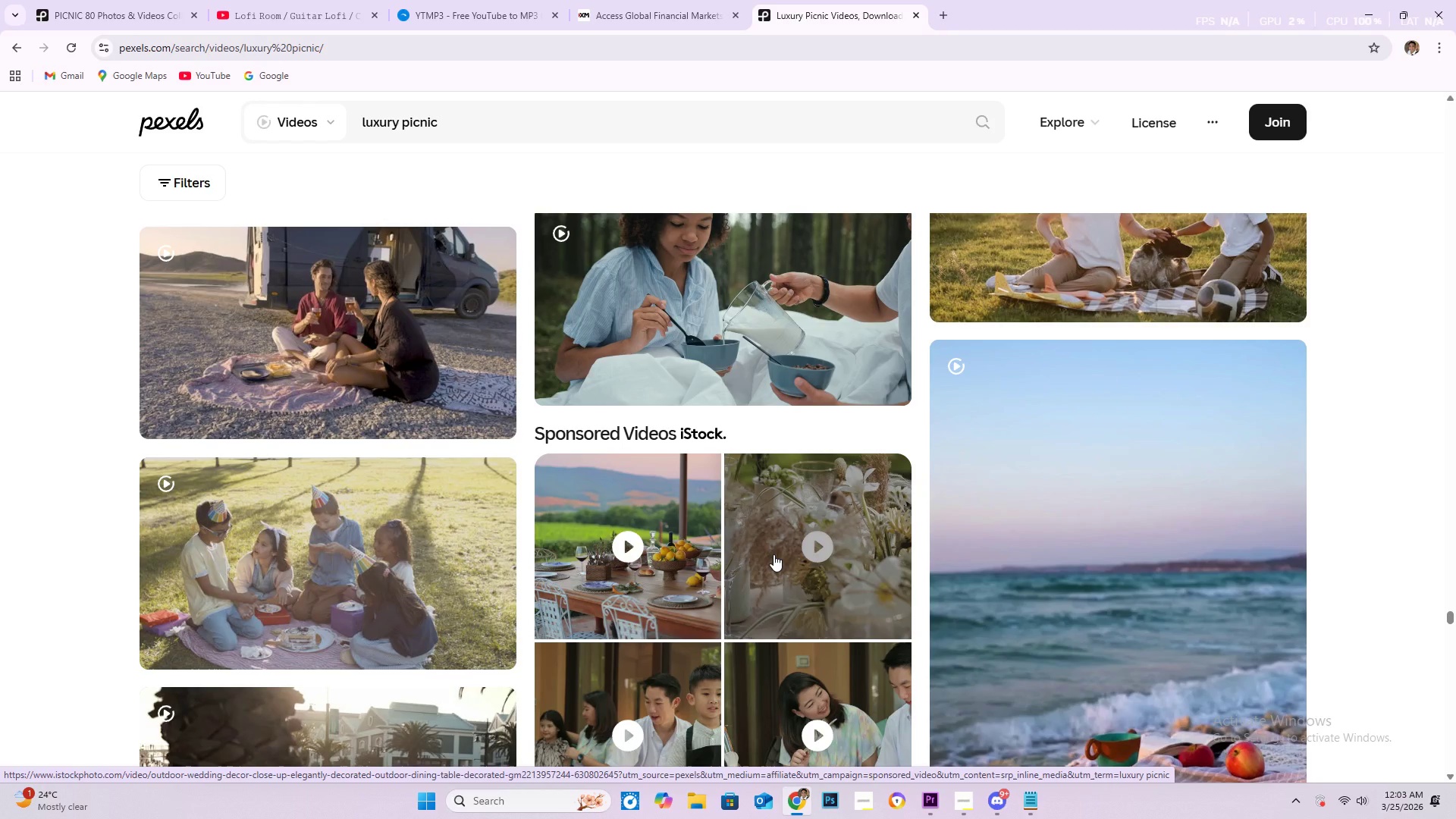 
scroll: coordinate [758, 563], scroll_direction: down, amount: 14.0
 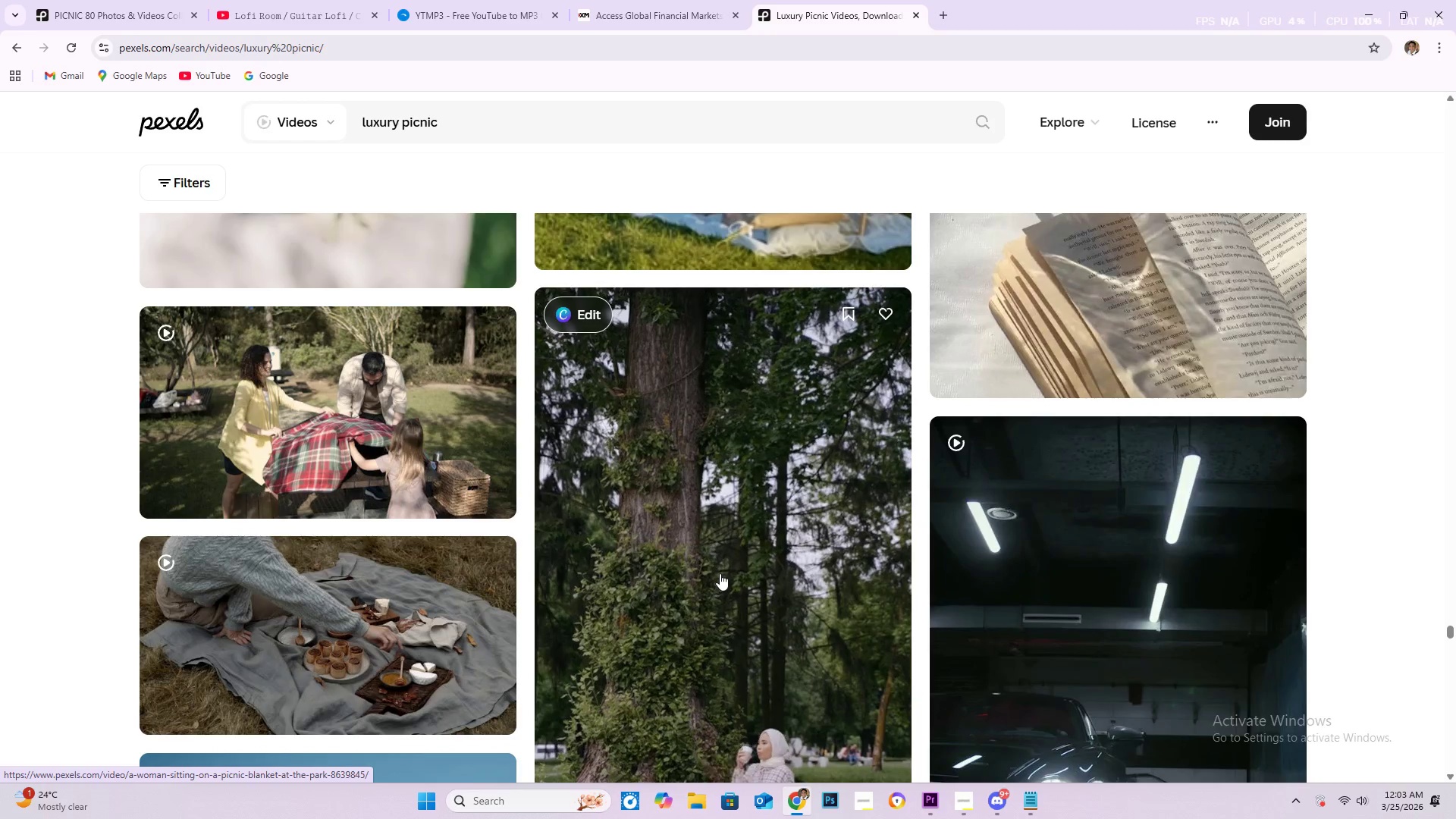 
scroll: coordinate [772, 524], scroll_direction: down, amount: 20.0
 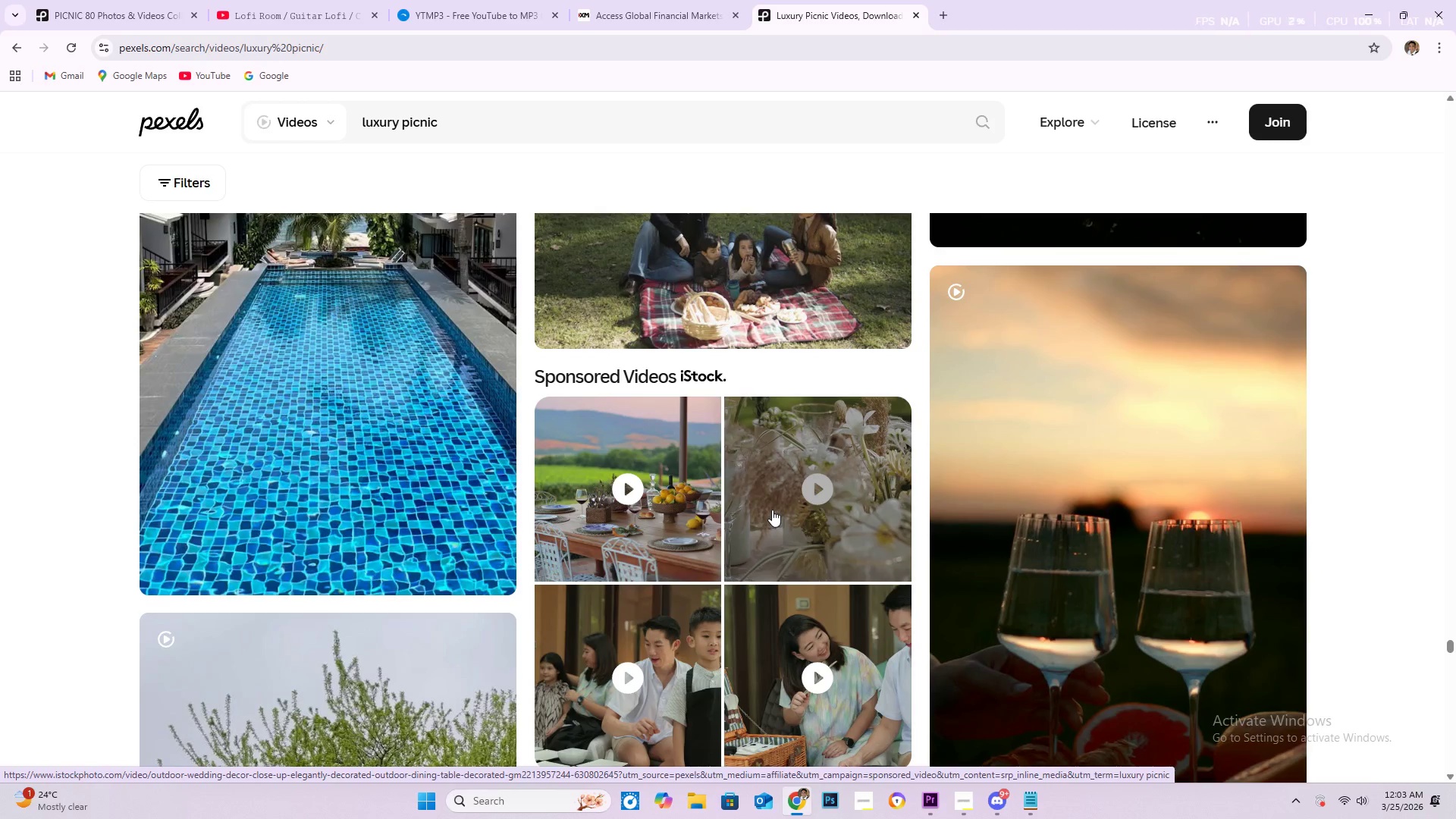 
scroll: coordinate [764, 382], scroll_direction: down, amount: 58.0
 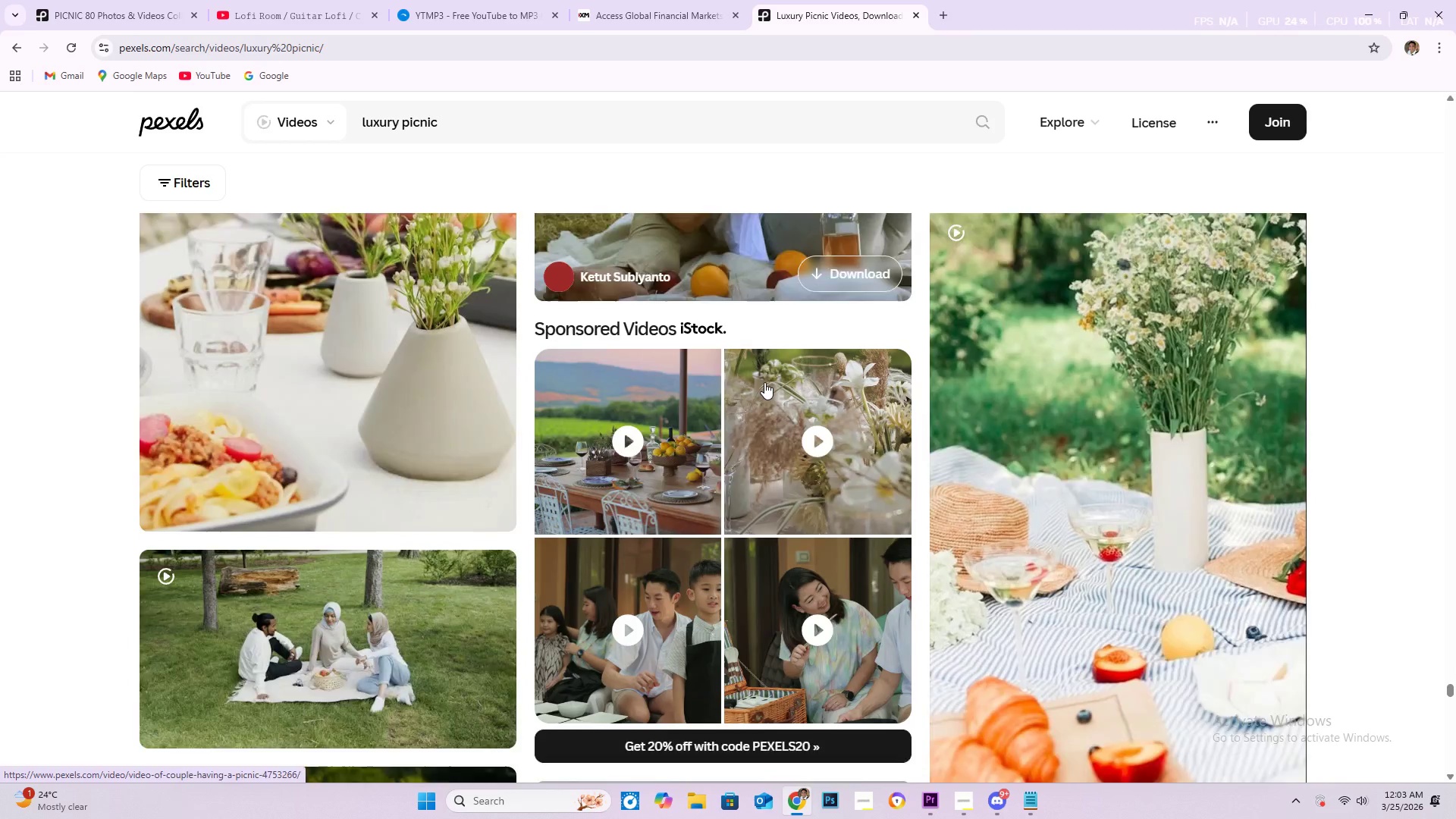 
scroll: coordinate [833, 513], scroll_direction: down, amount: 13.0
 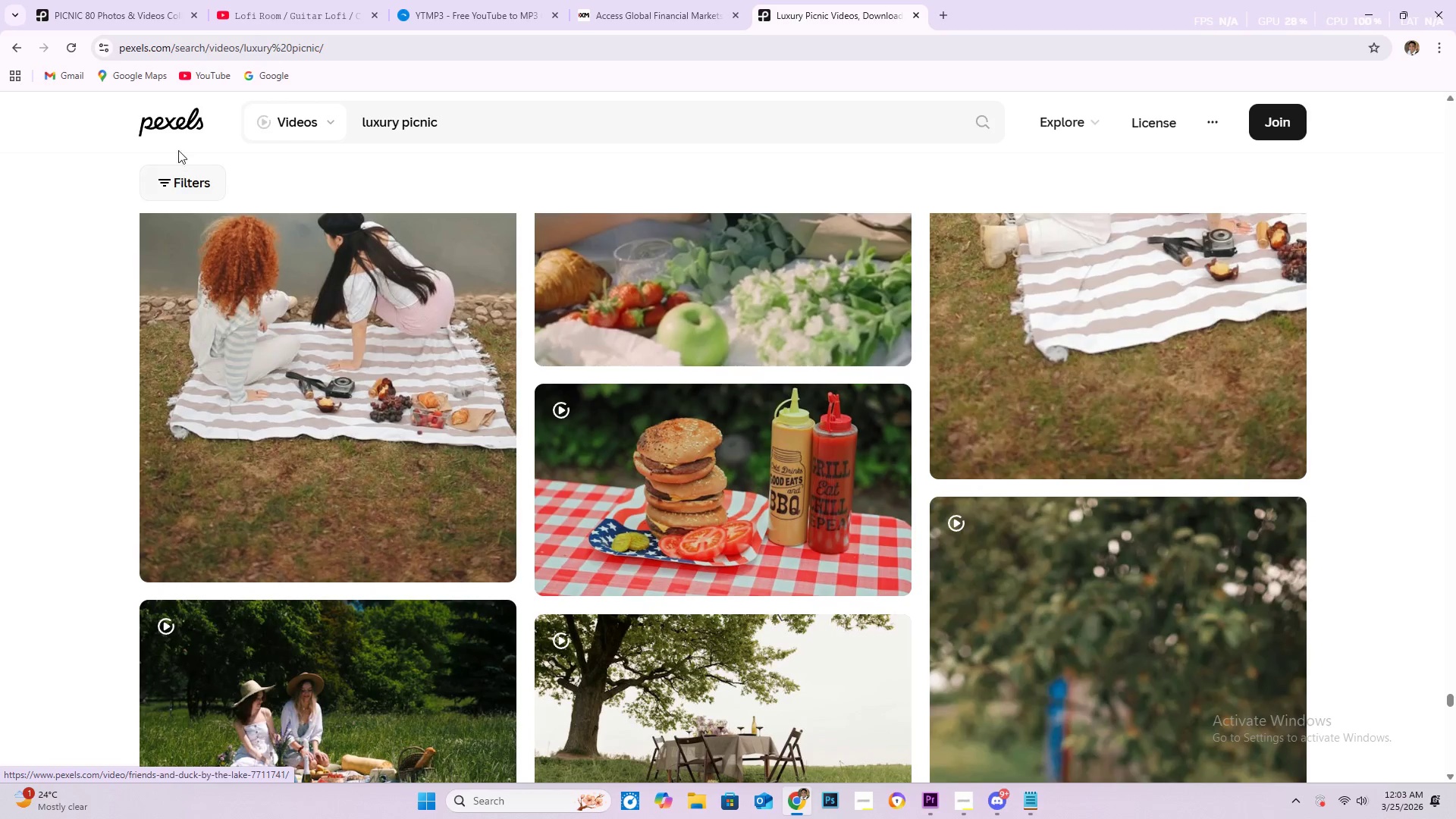 
left_click([173, 125])
 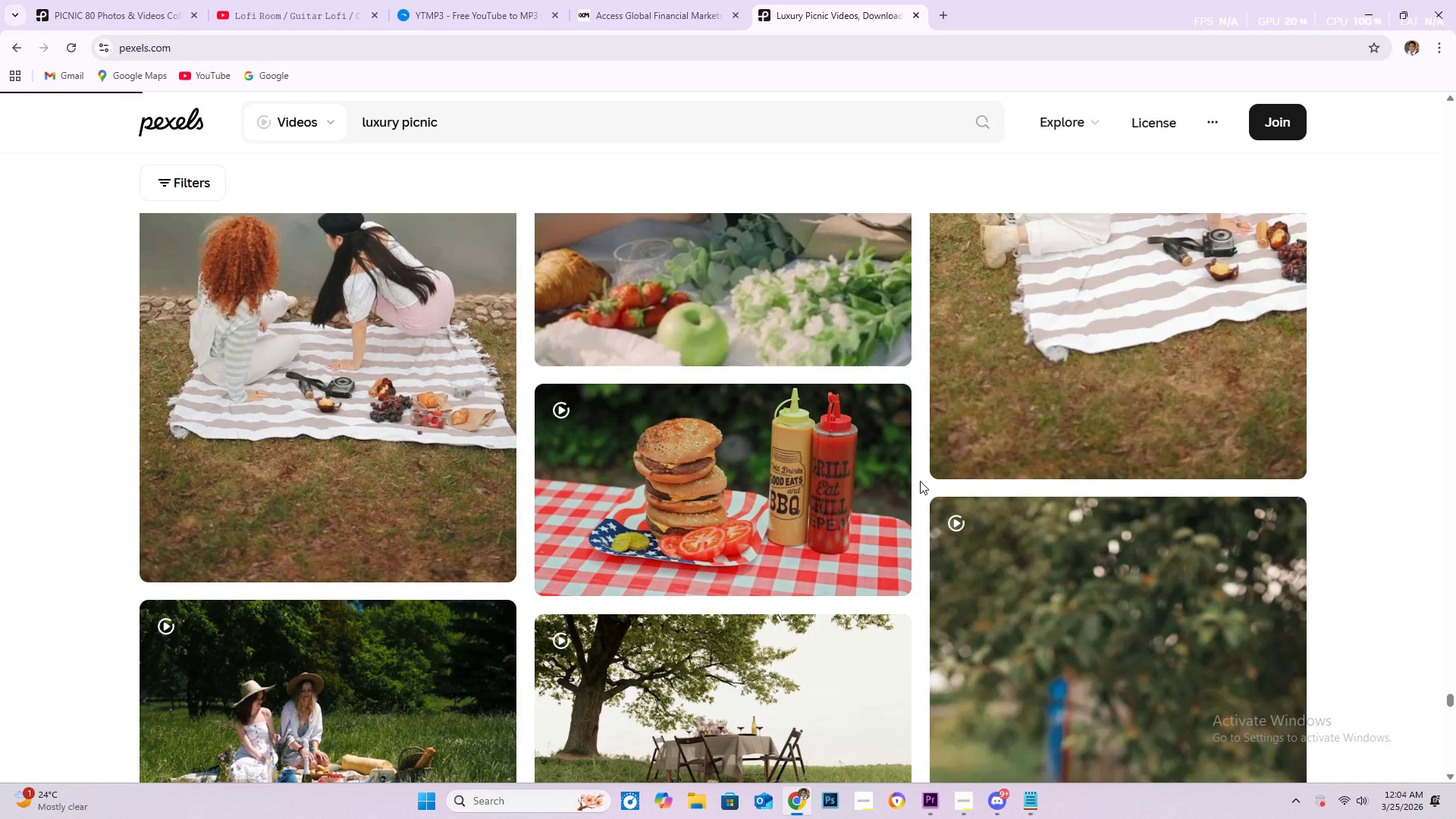 
wait(9.94)
 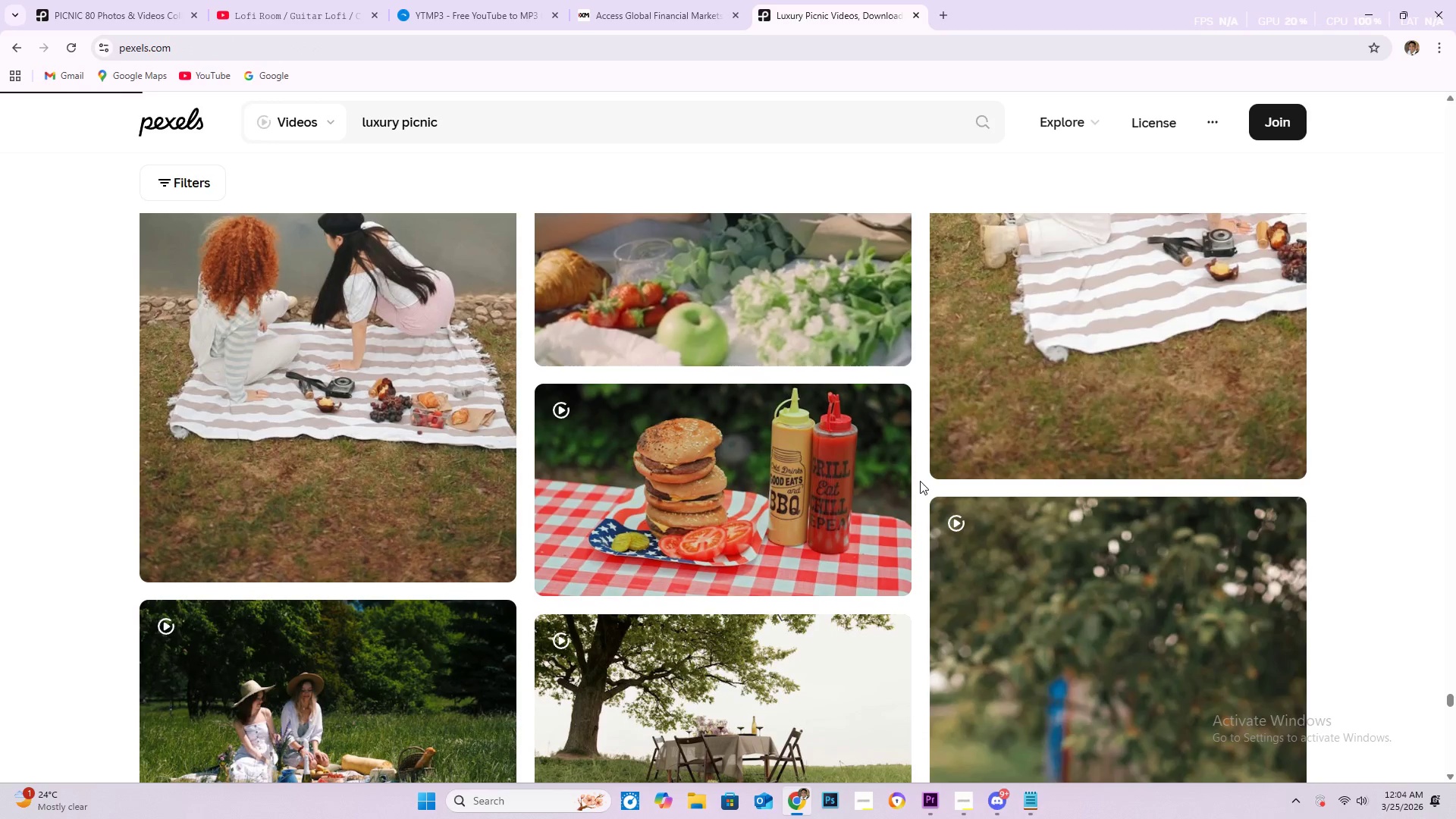 
left_click([215, 424])
 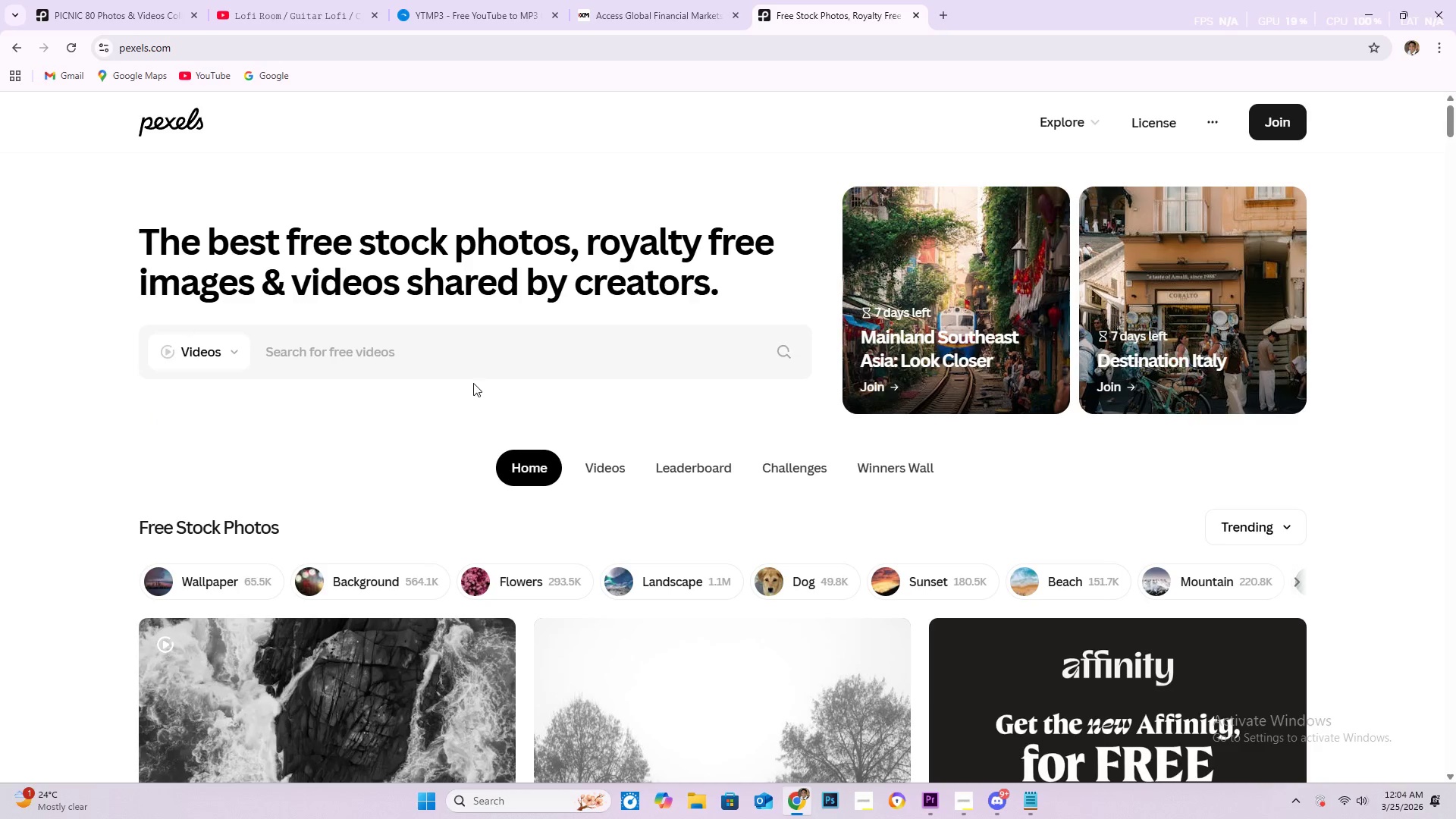 
wait(6.42)
 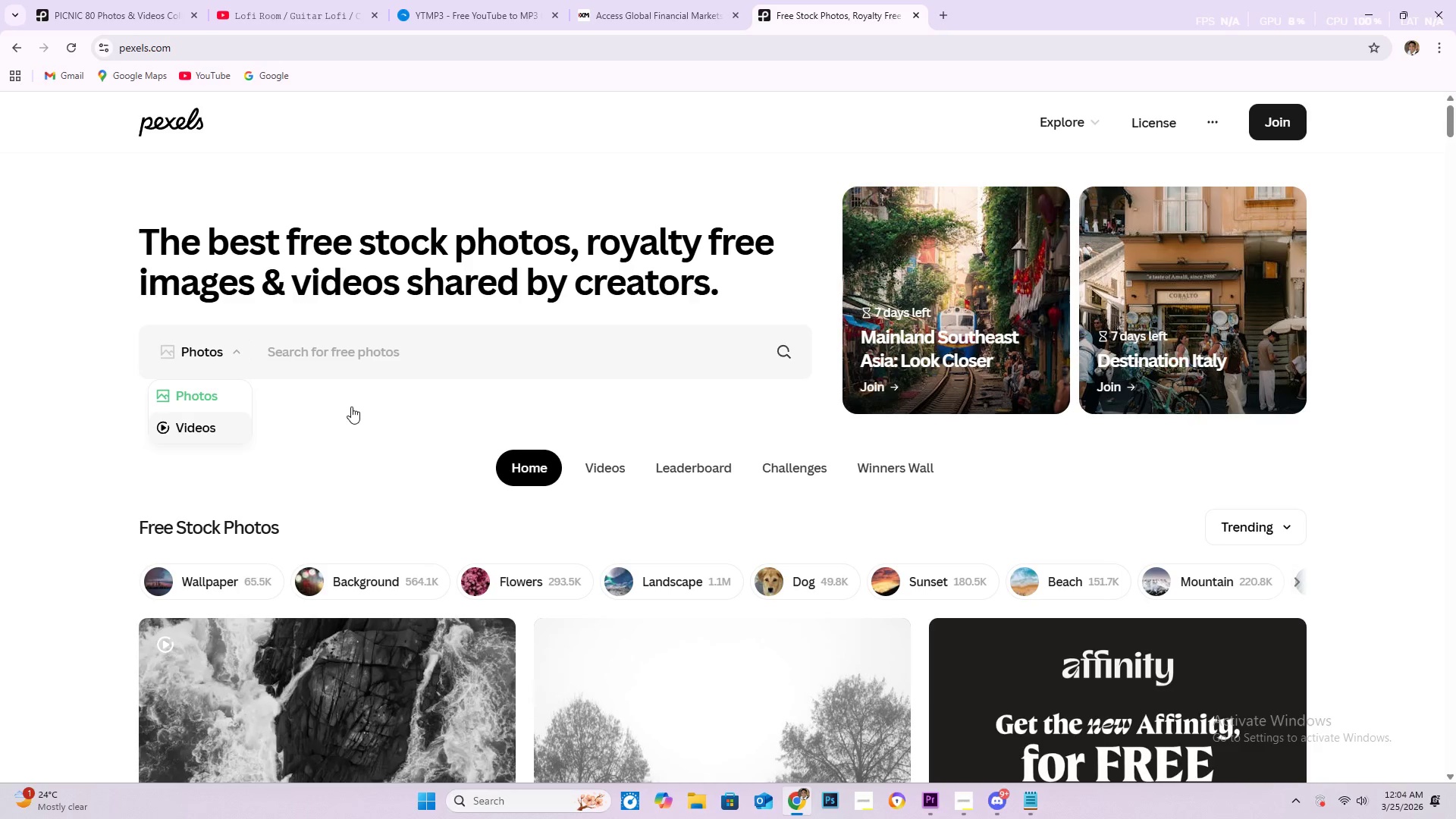 
left_click([434, 359])
 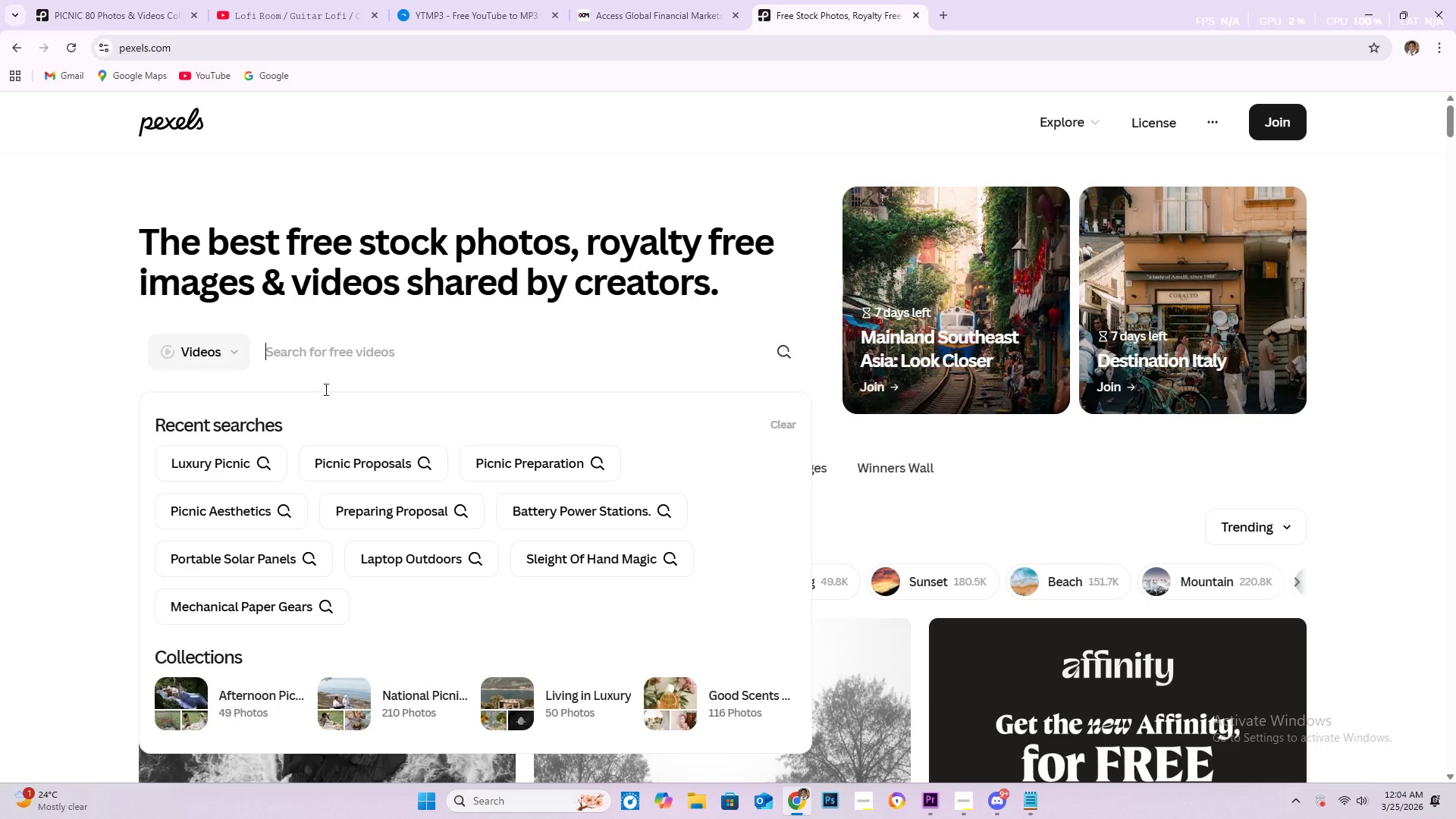 
left_click([369, 460])
 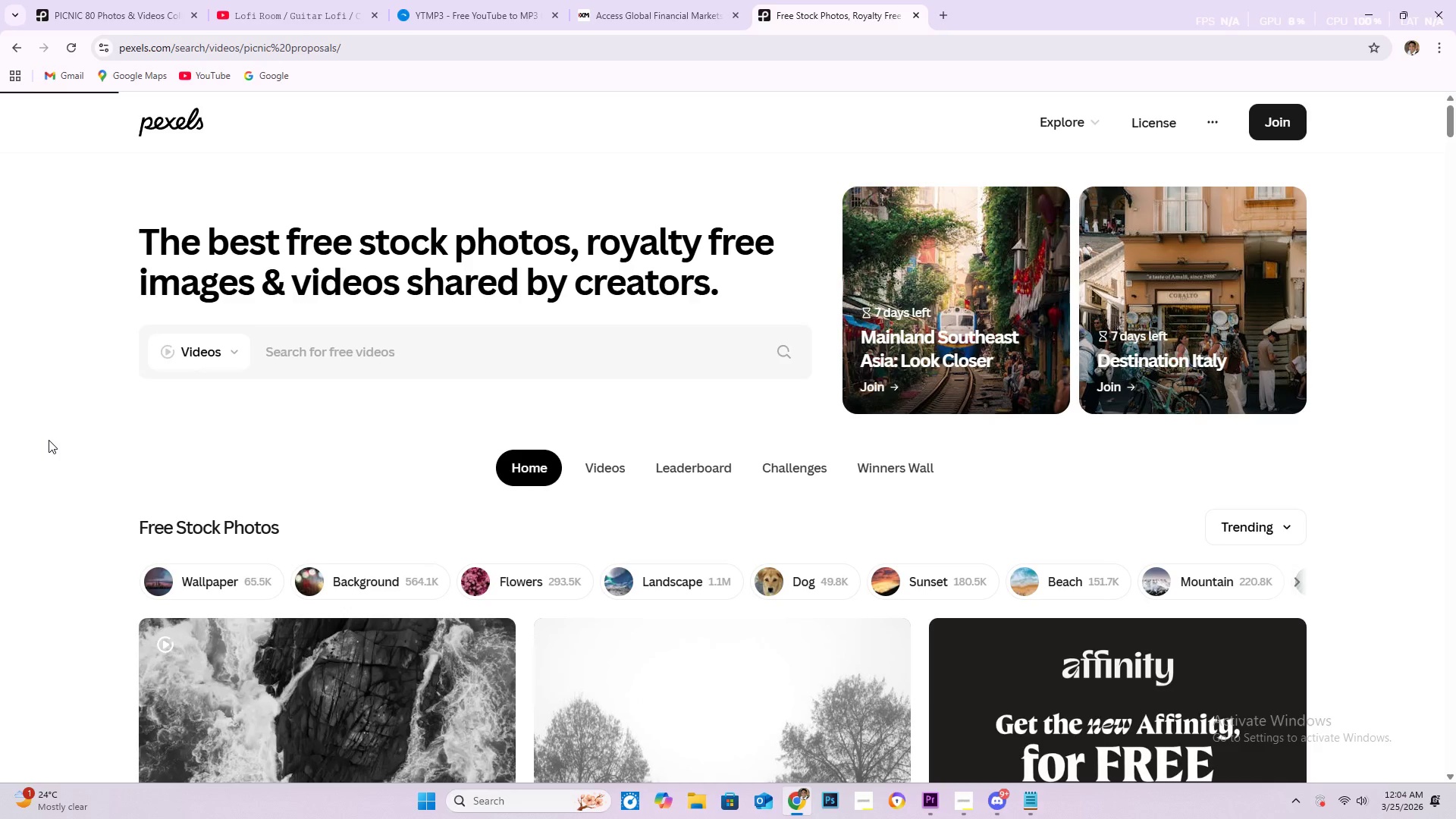 
wait(5.45)
 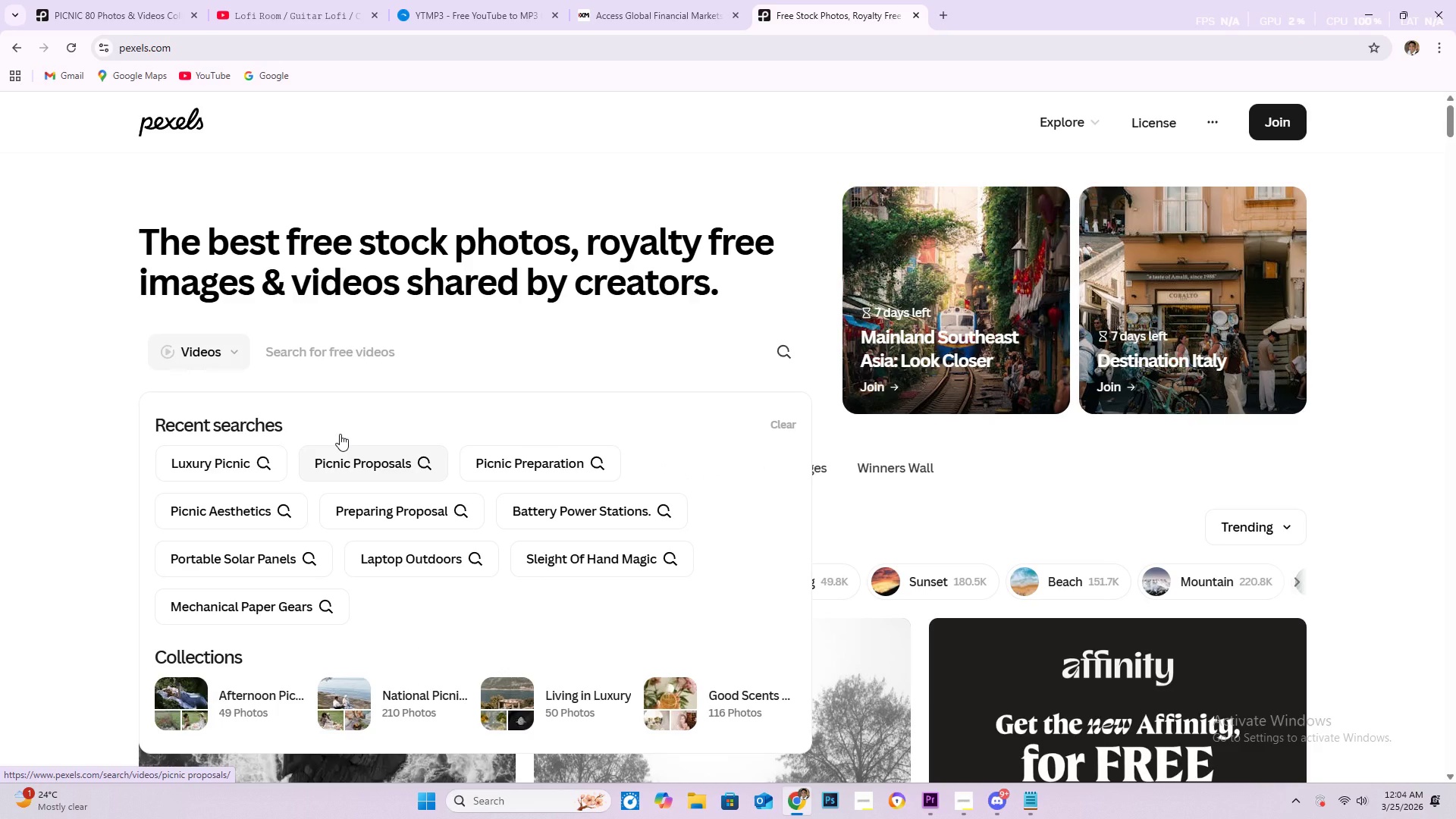 
scroll: coordinate [43, 447], scroll_direction: down, amount: 7.0
 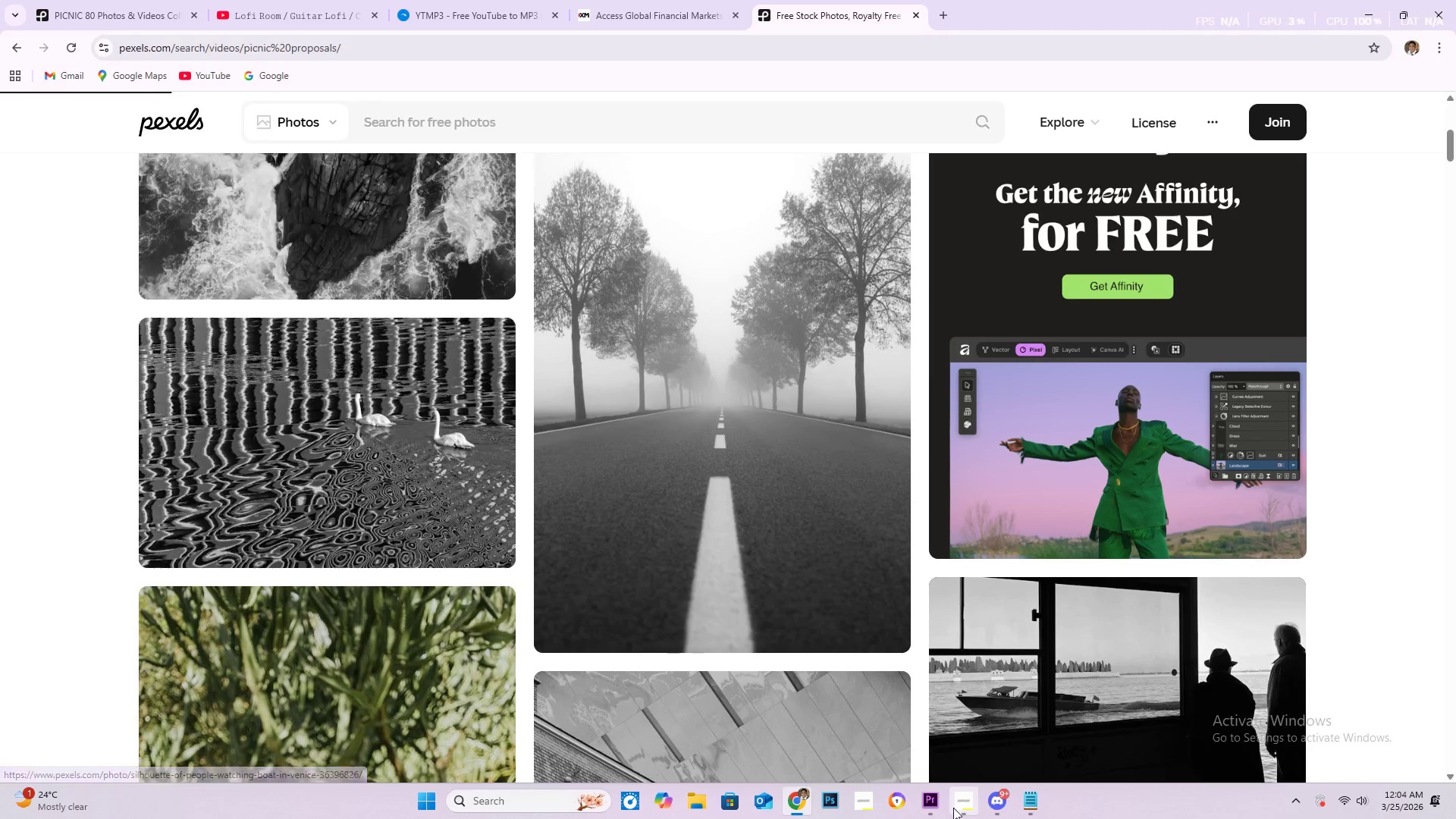 
left_click([959, 807])